 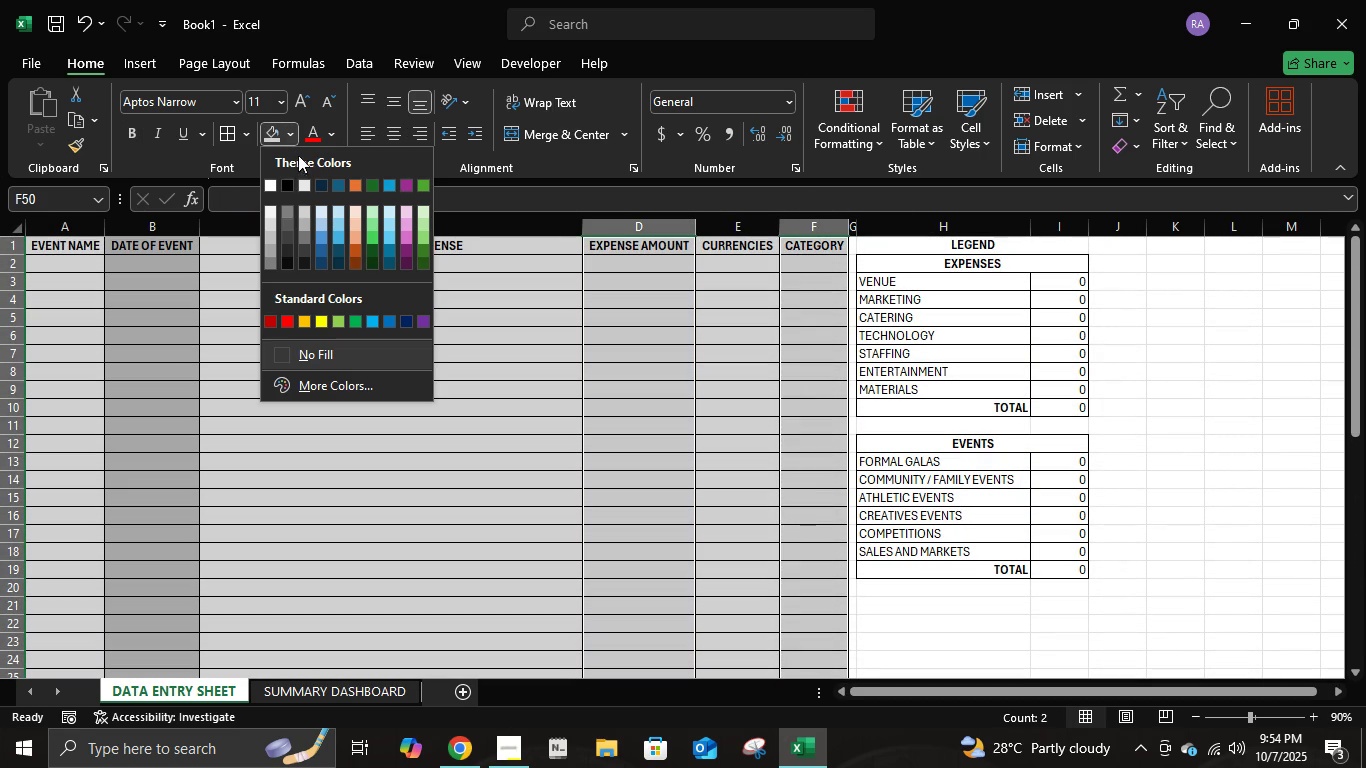 
mouse_move([267, 247])
 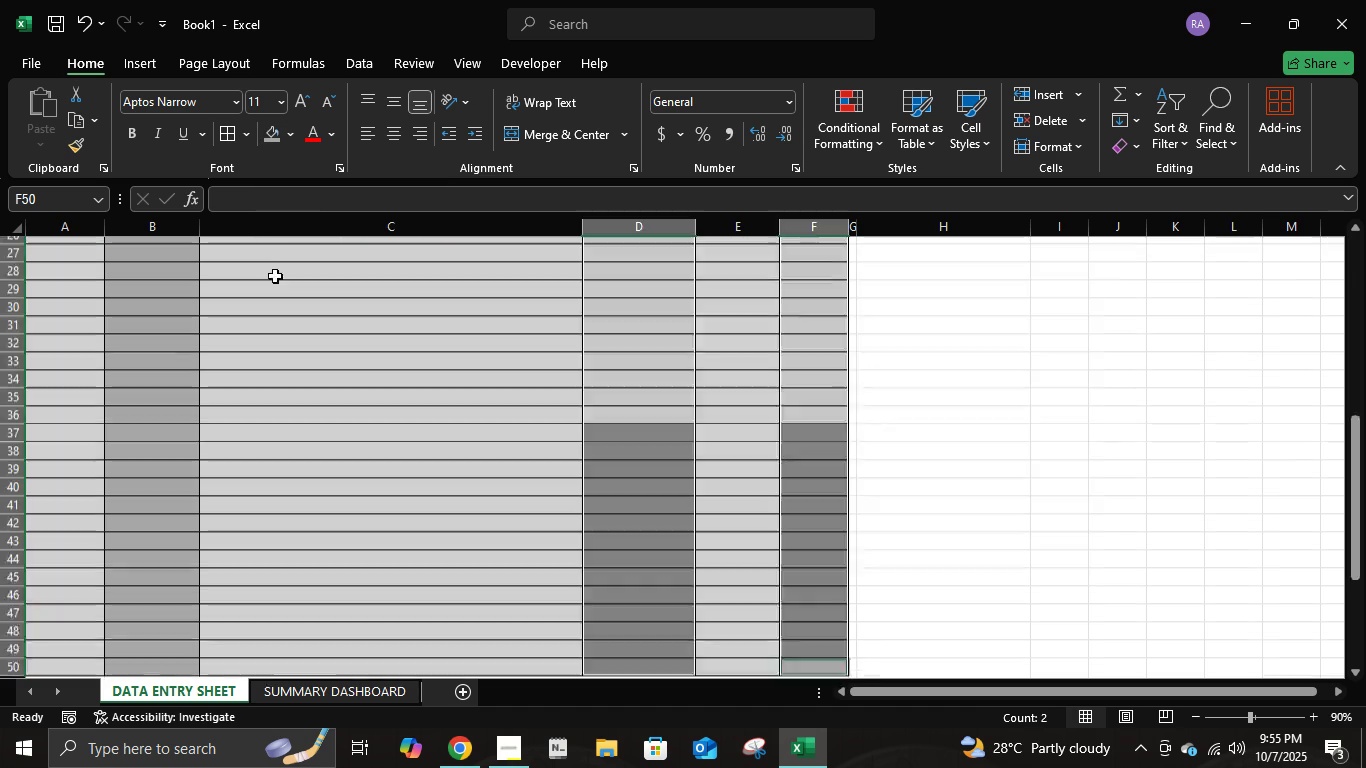 
double_click([382, 447])
 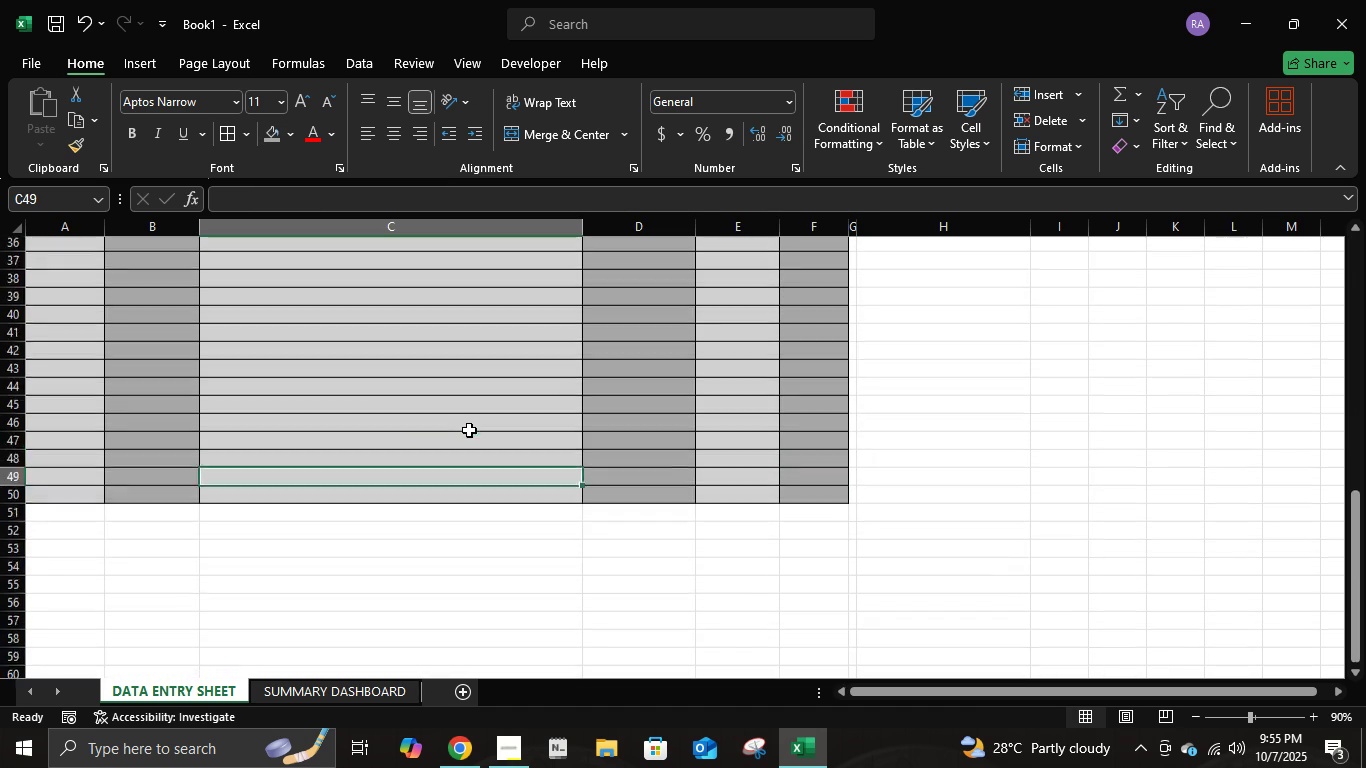 
scroll: coordinate [469, 430], scroll_direction: up, amount: 16.0
 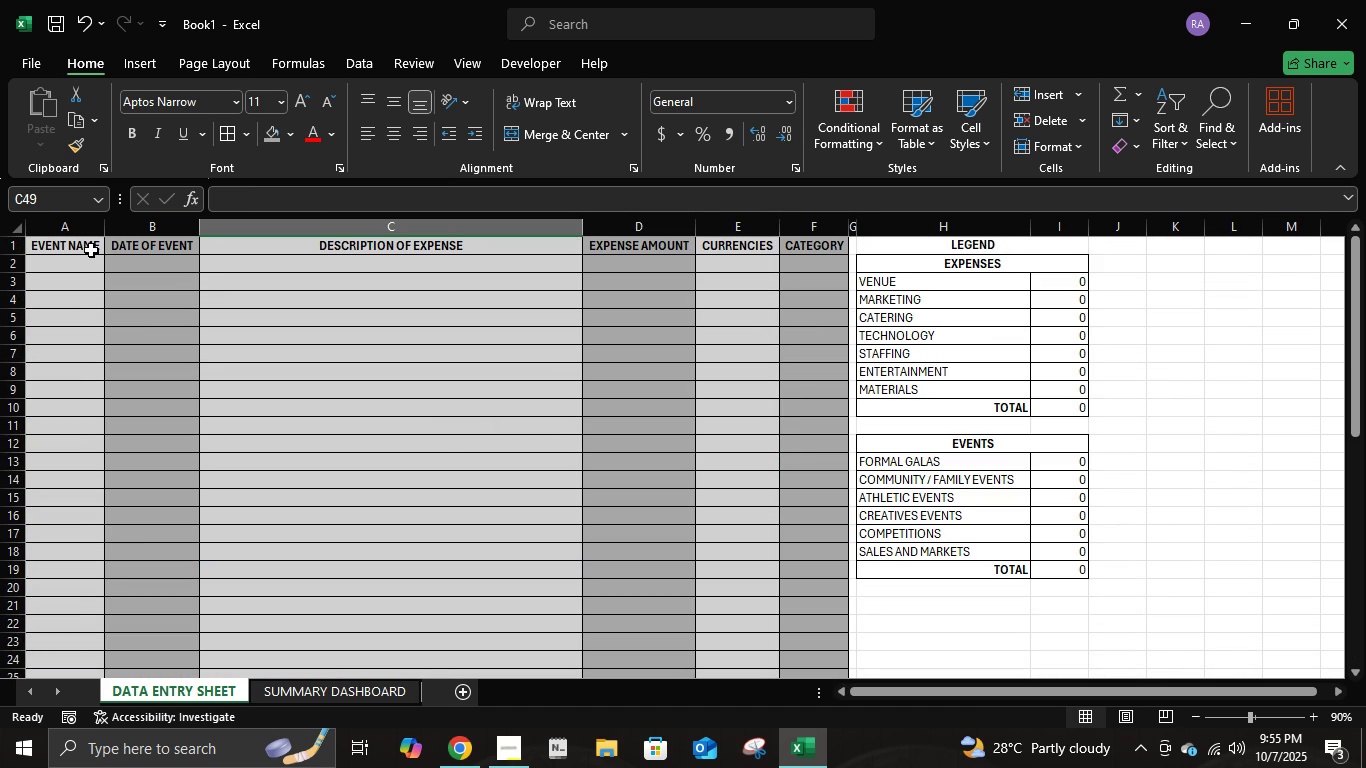 
left_click([91, 250])
 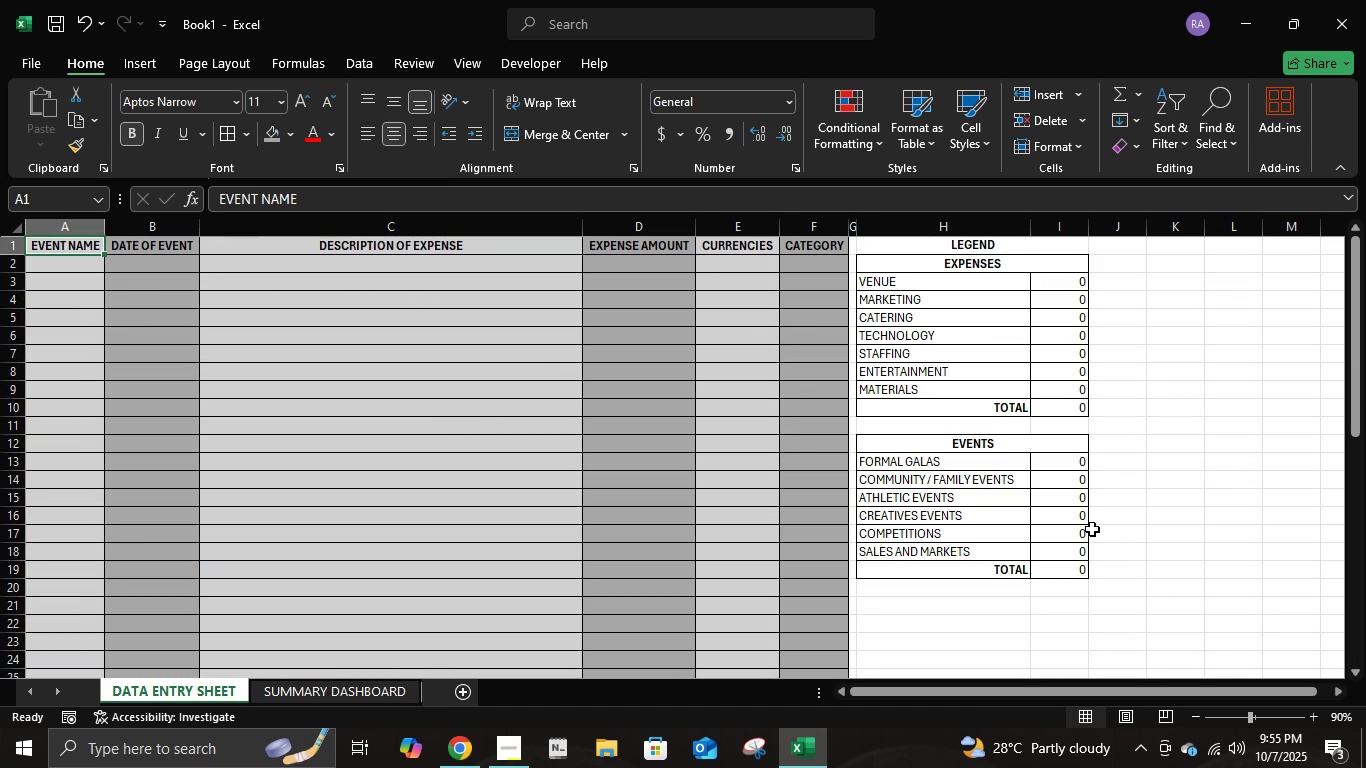 
wait(5.48)
 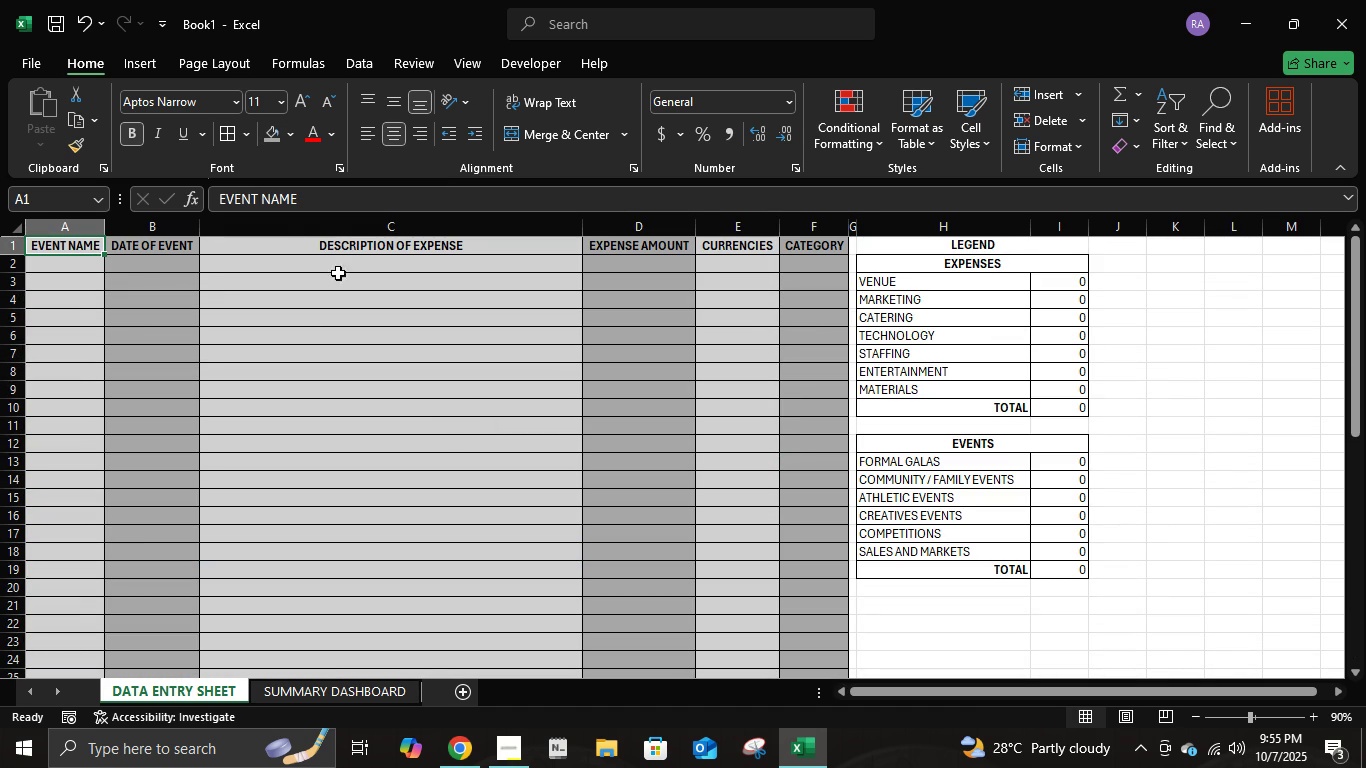 
left_click([1316, 718])
 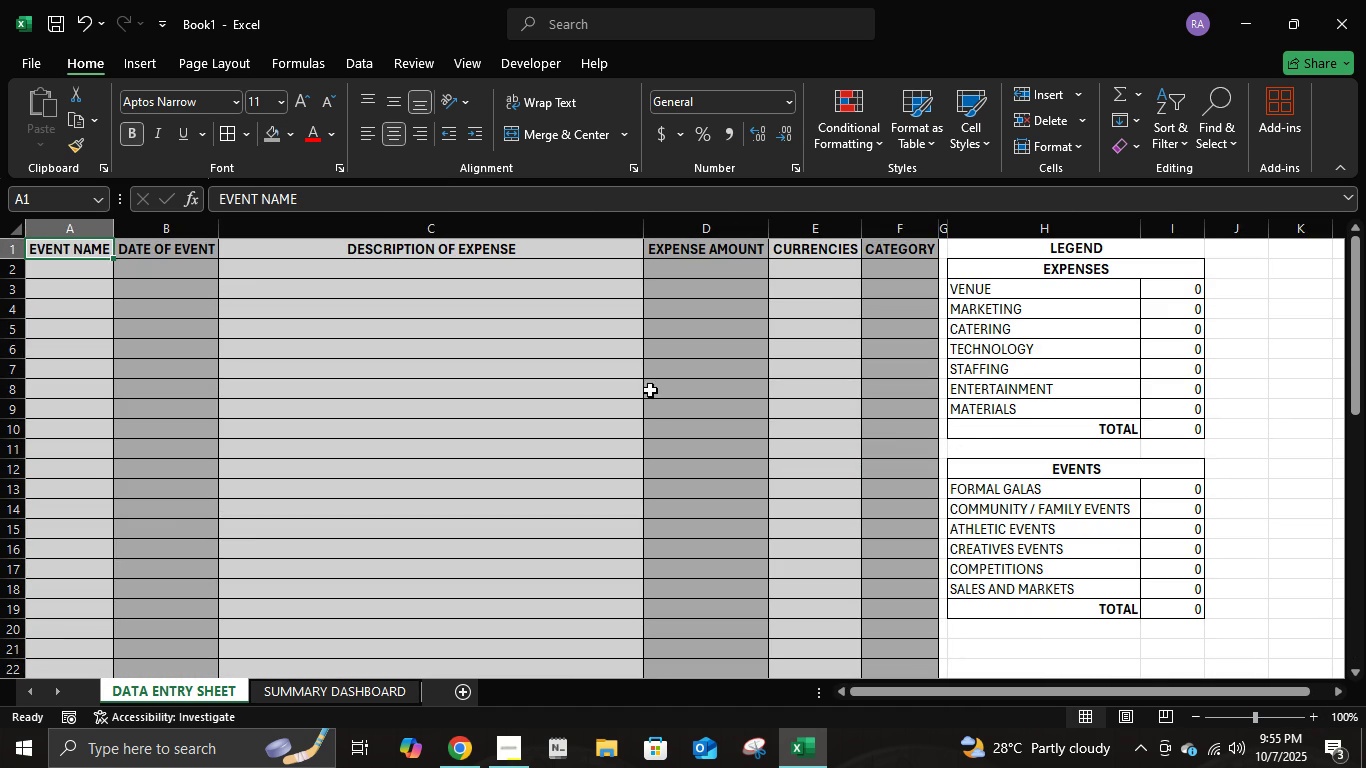 
left_click([650, 390])
 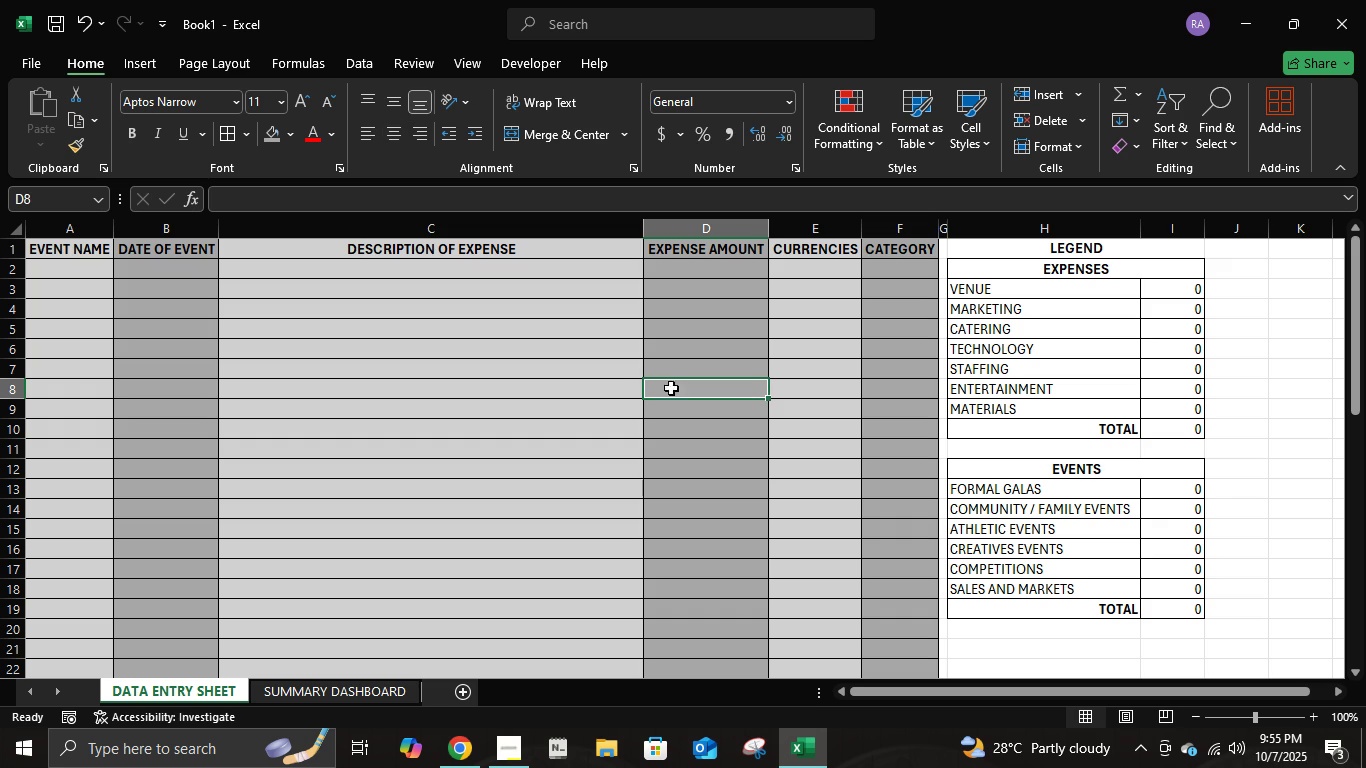 
scroll: coordinate [668, 388], scroll_direction: up, amount: 4.0
 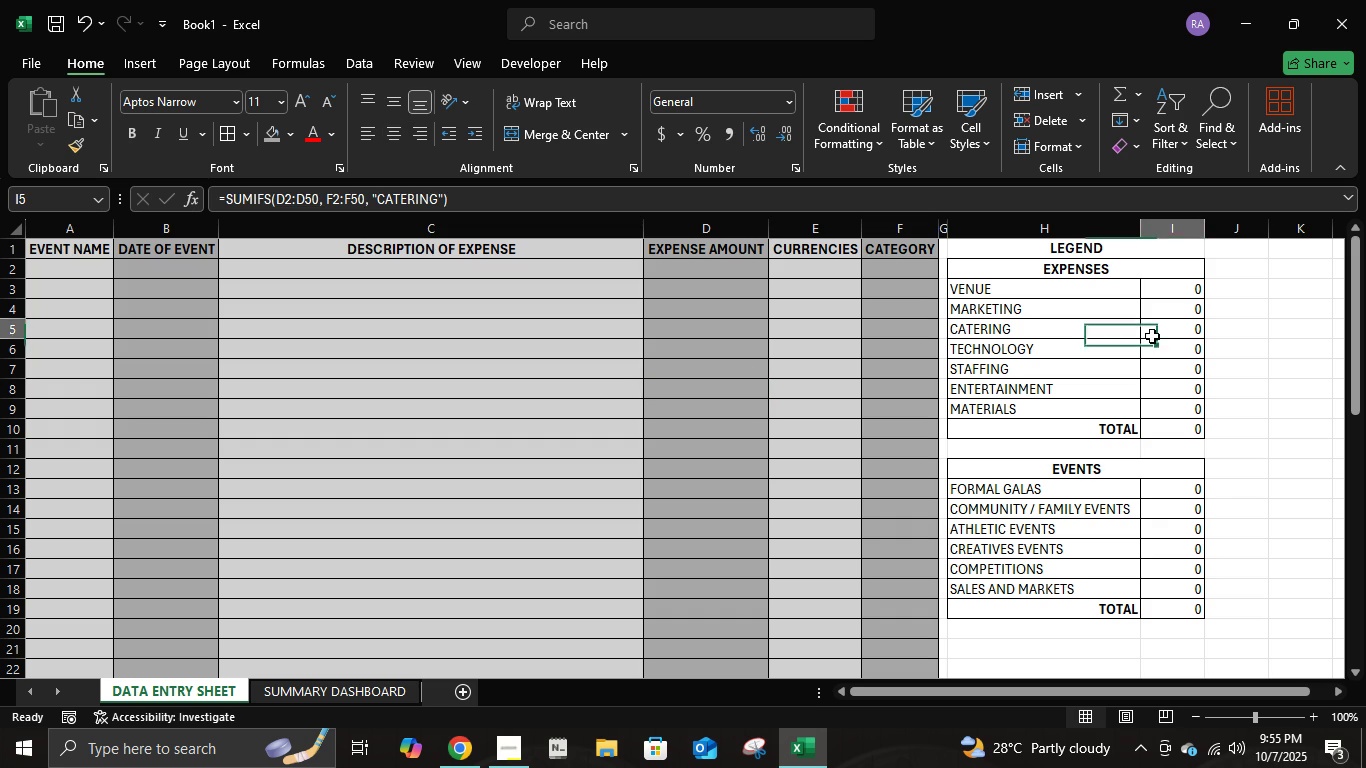 
left_click([1152, 336])
 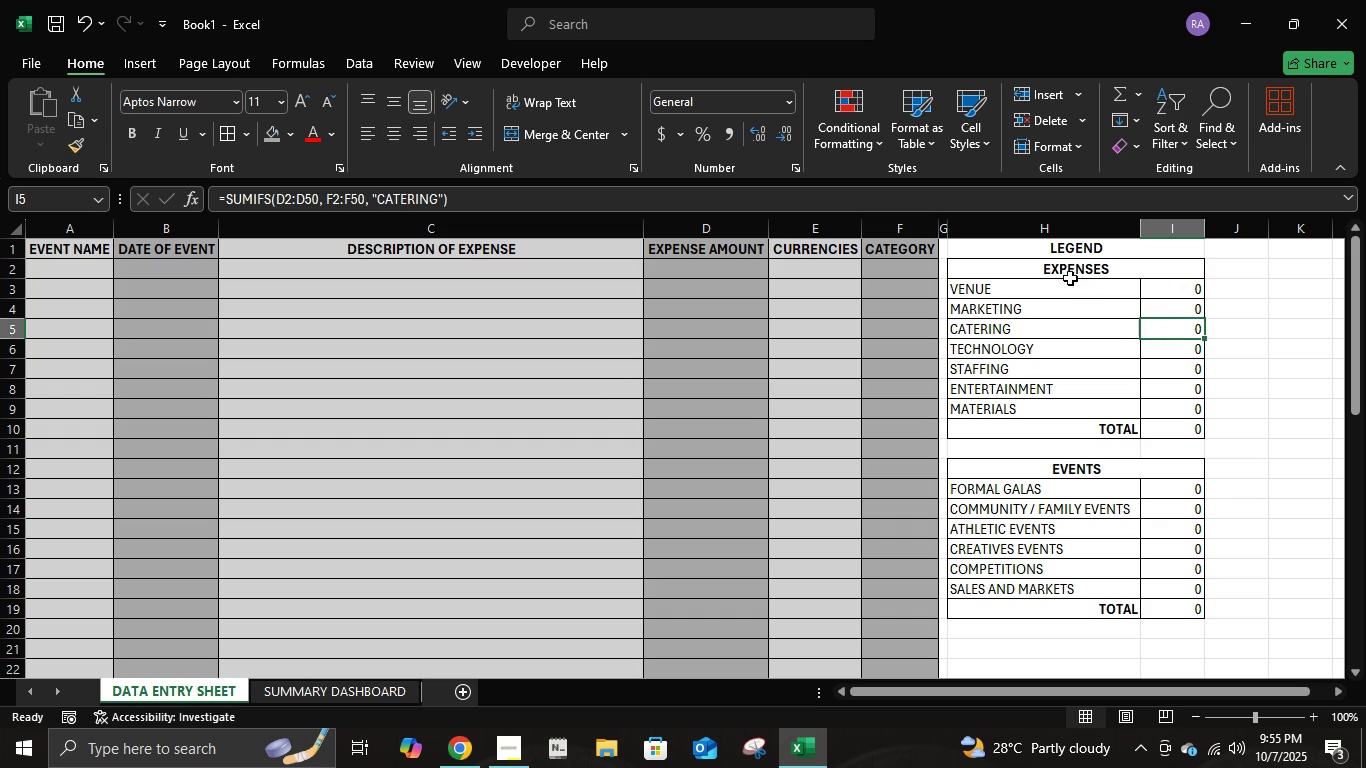 
left_click([1070, 278])
 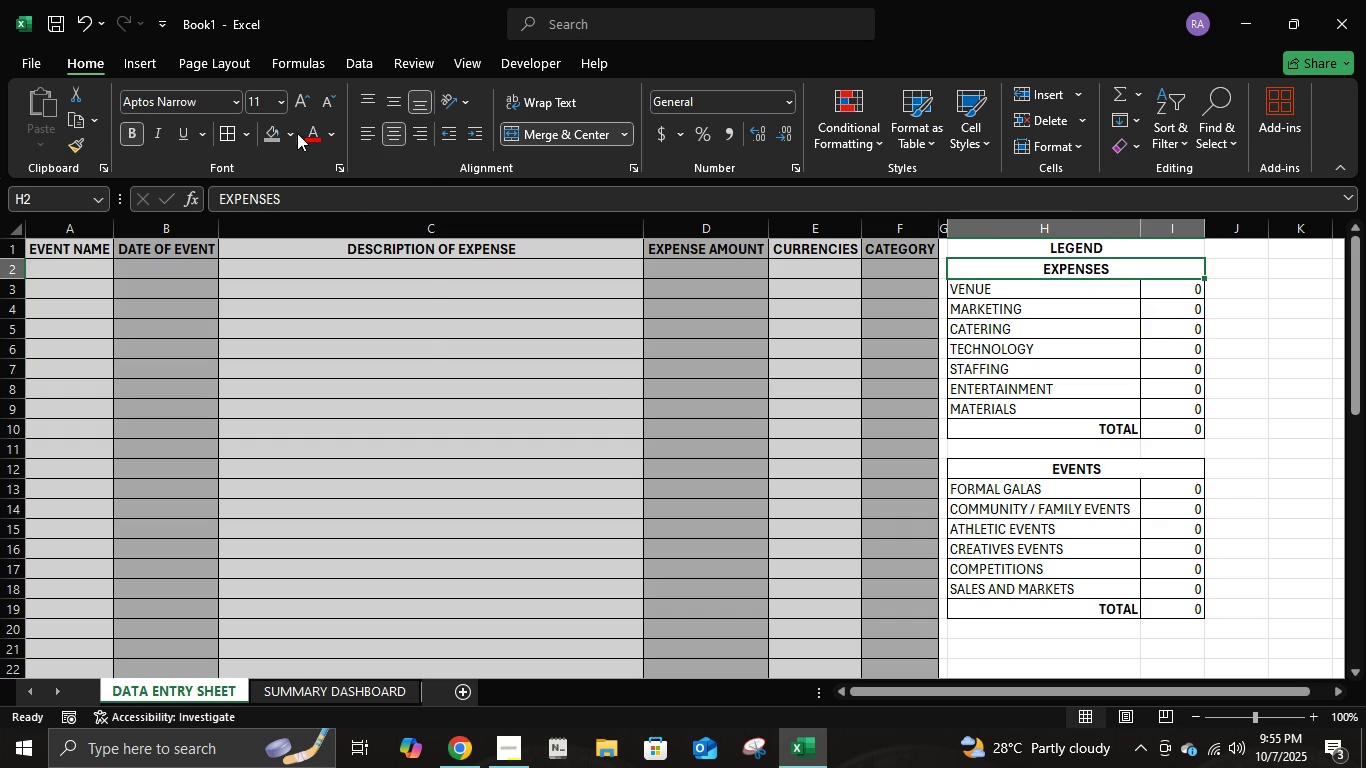 
left_click([293, 132])
 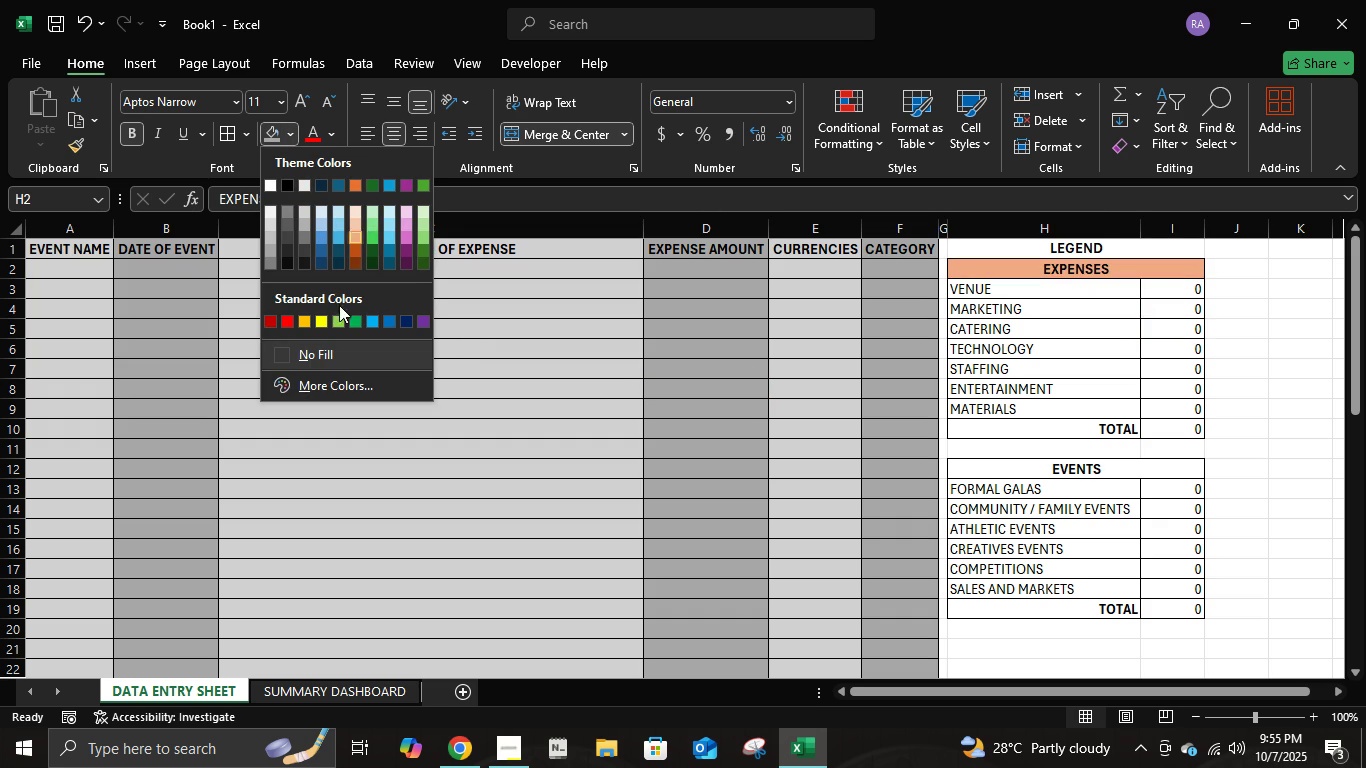 
left_click([324, 319])